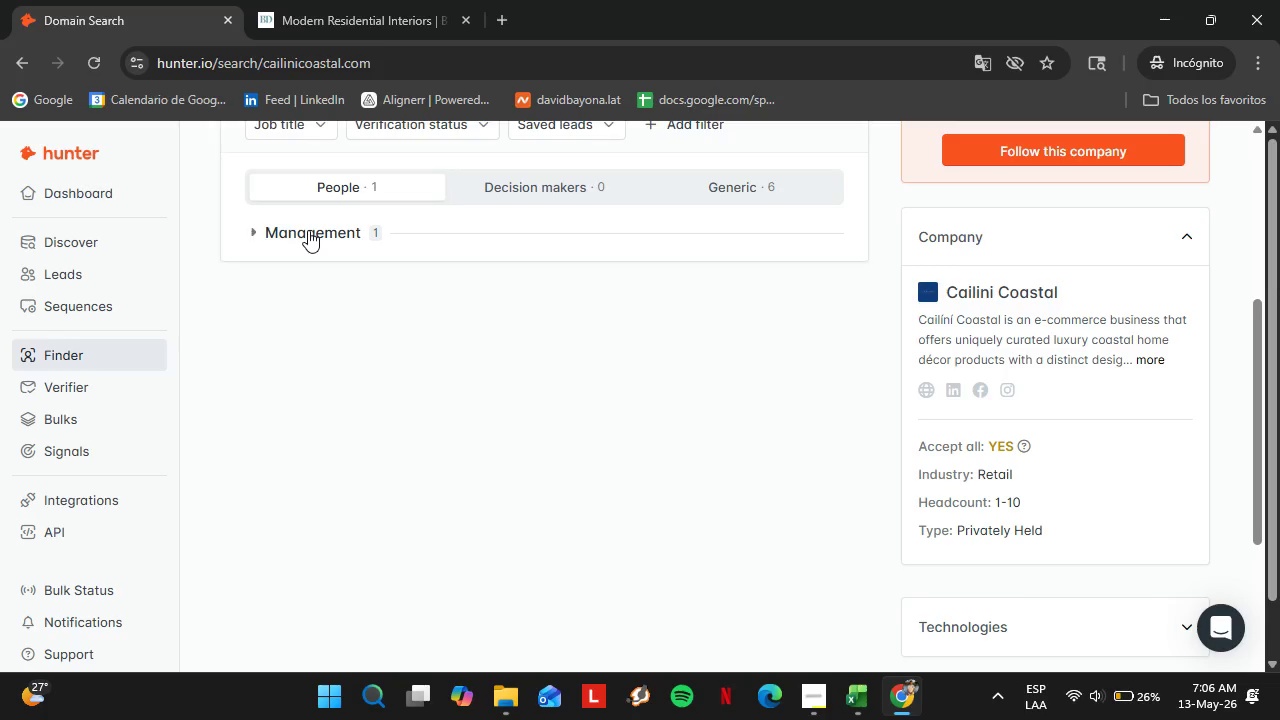 
double_click([308, 230])
 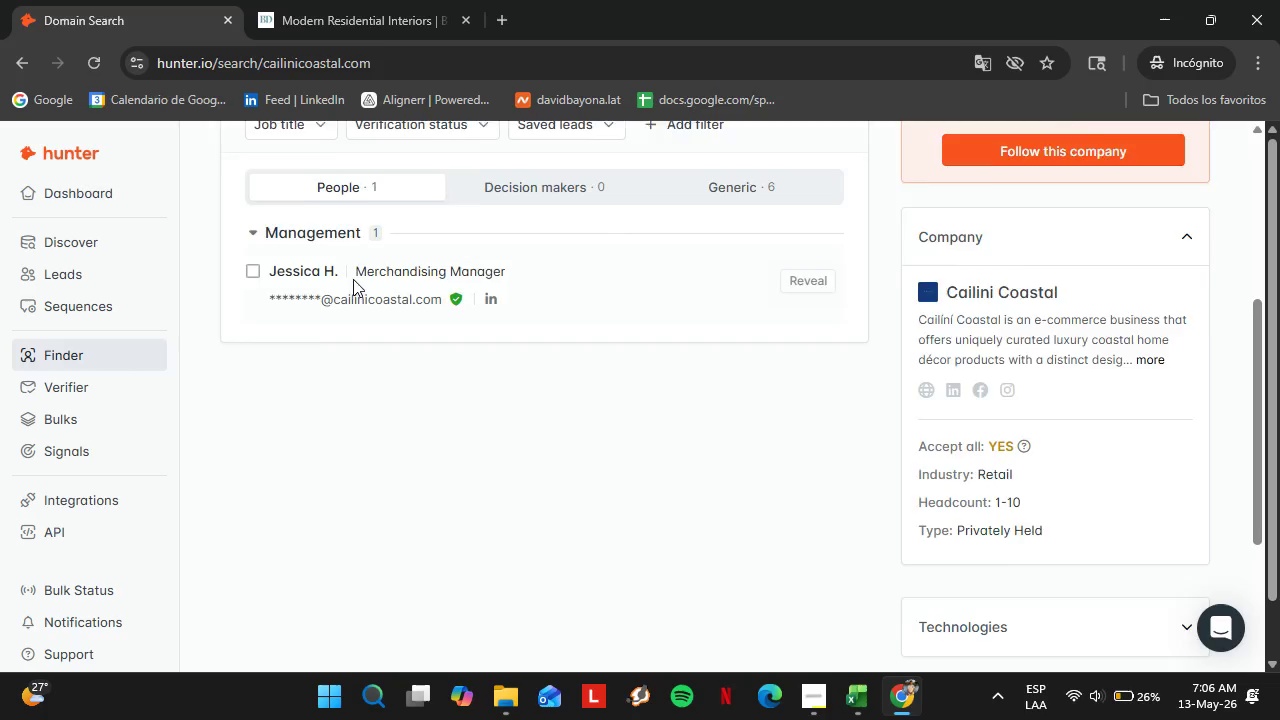 
scroll: coordinate [349, 278], scroll_direction: up, amount: 4.0
 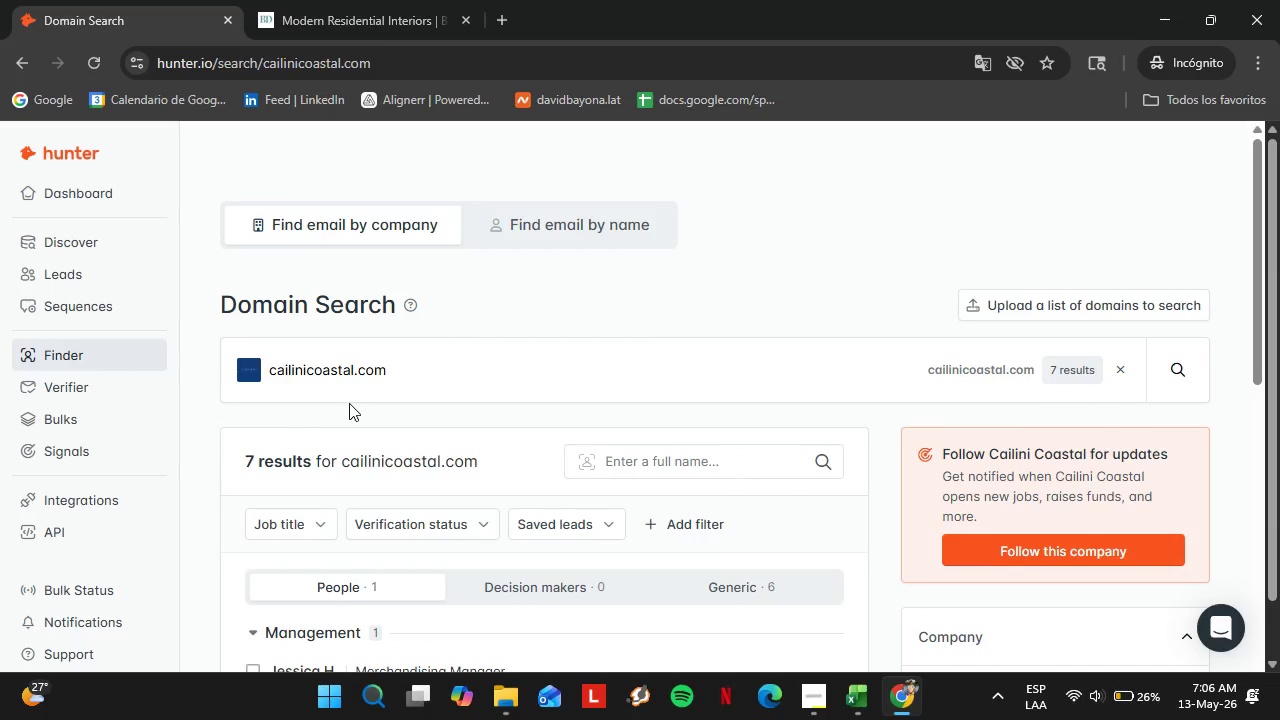 
double_click([349, 403])
 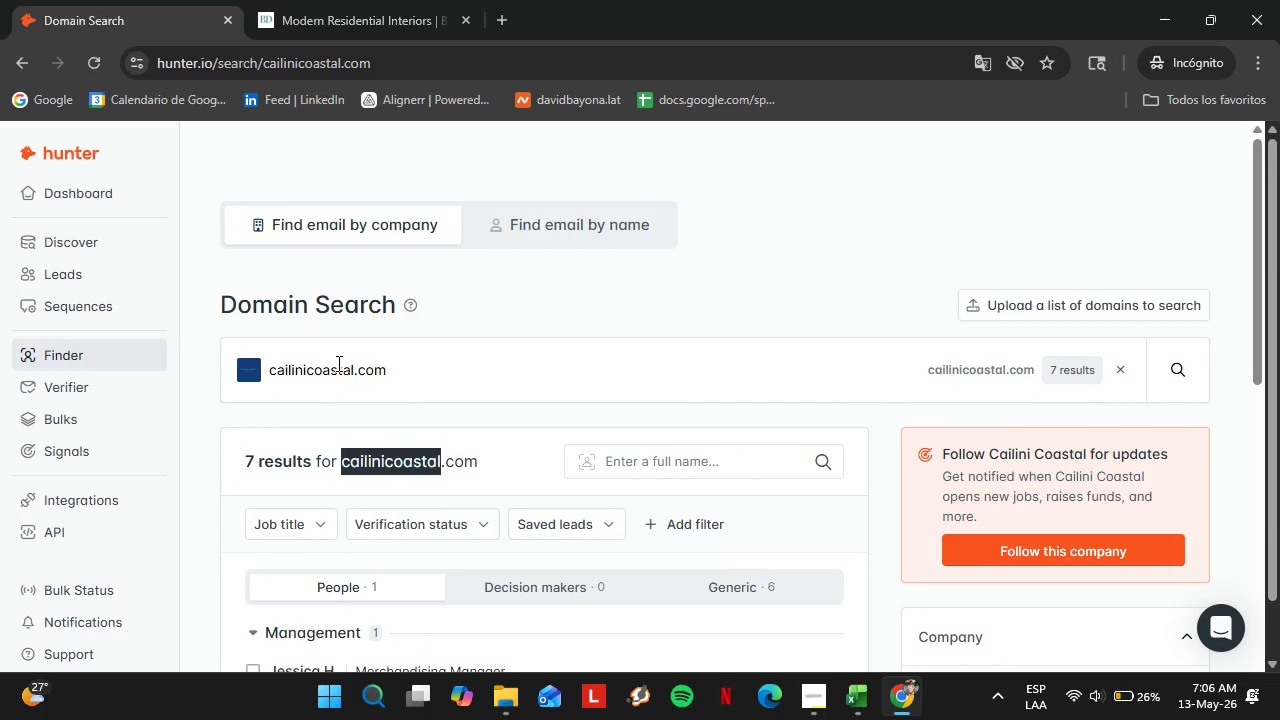 
triple_click([337, 363])
 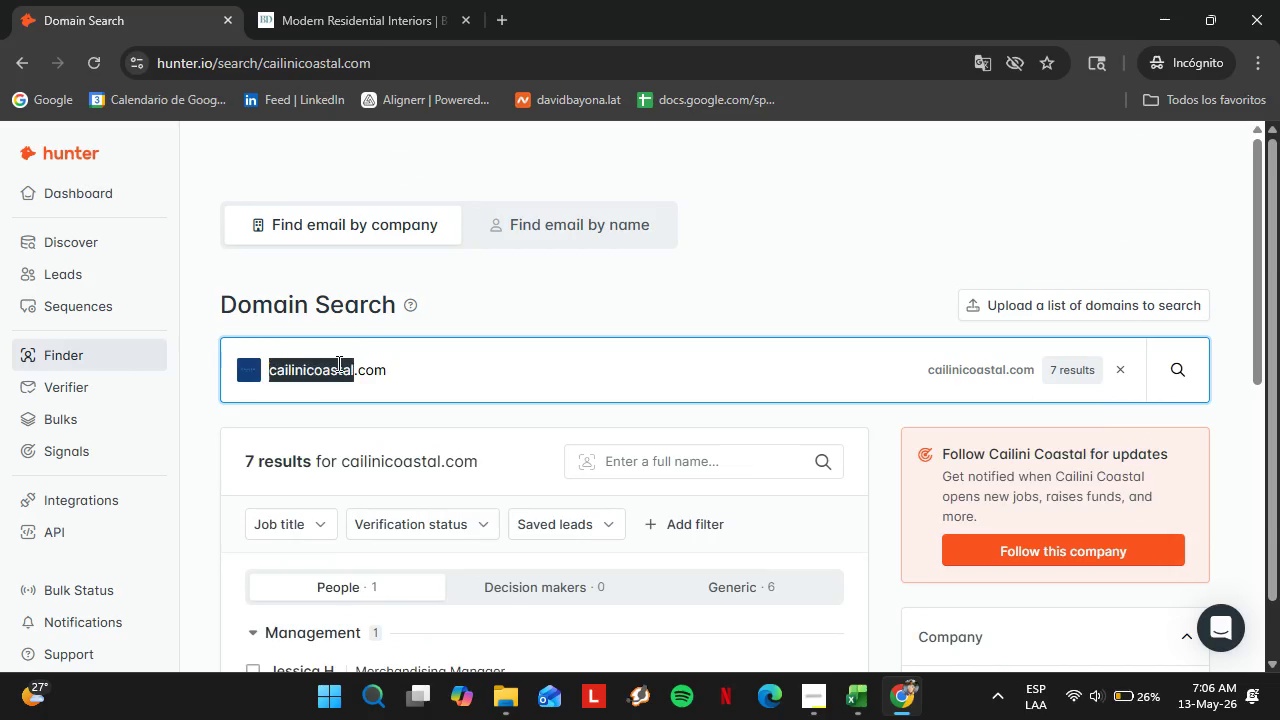 
triple_click([337, 363])
 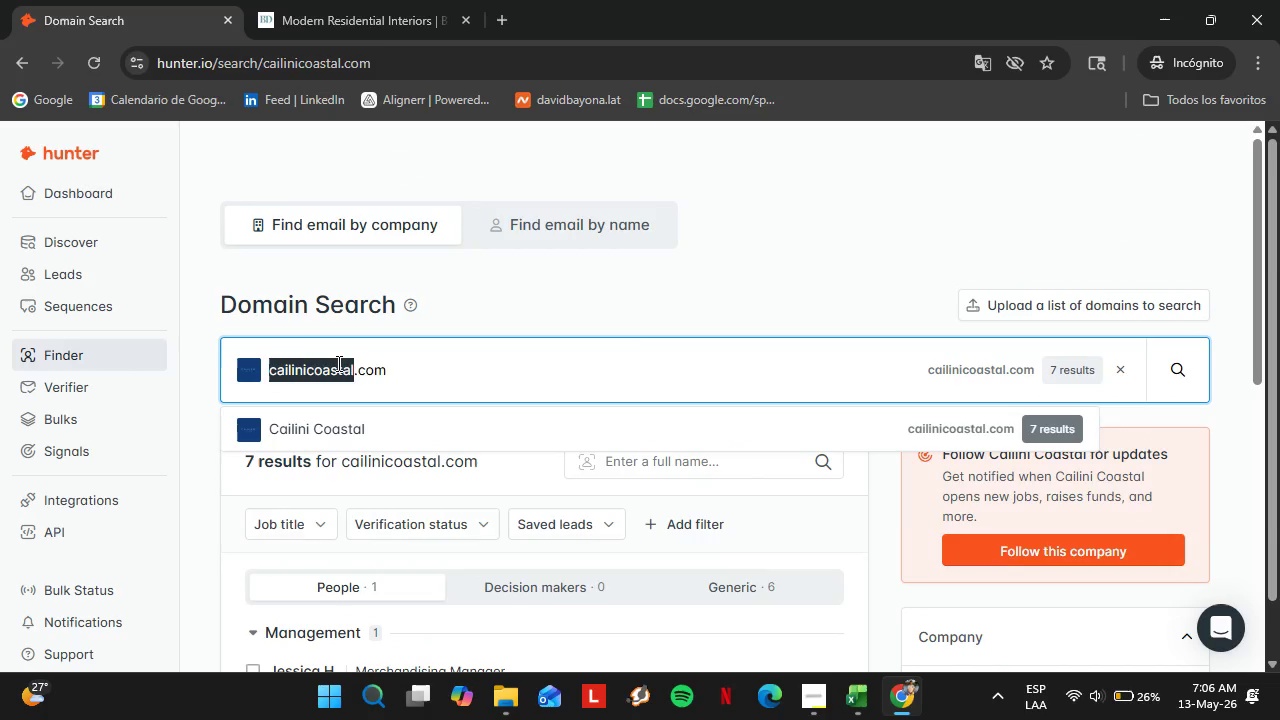 
triple_click([337, 363])
 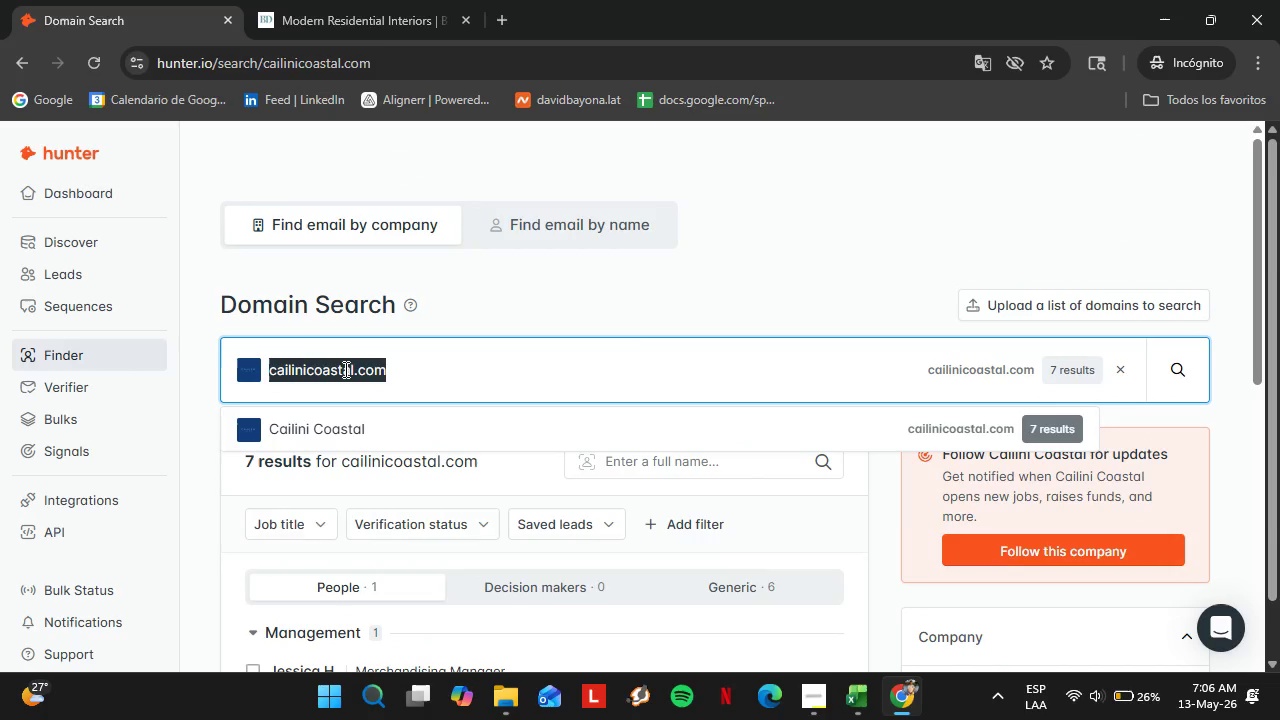 
type(carlaroyde)
 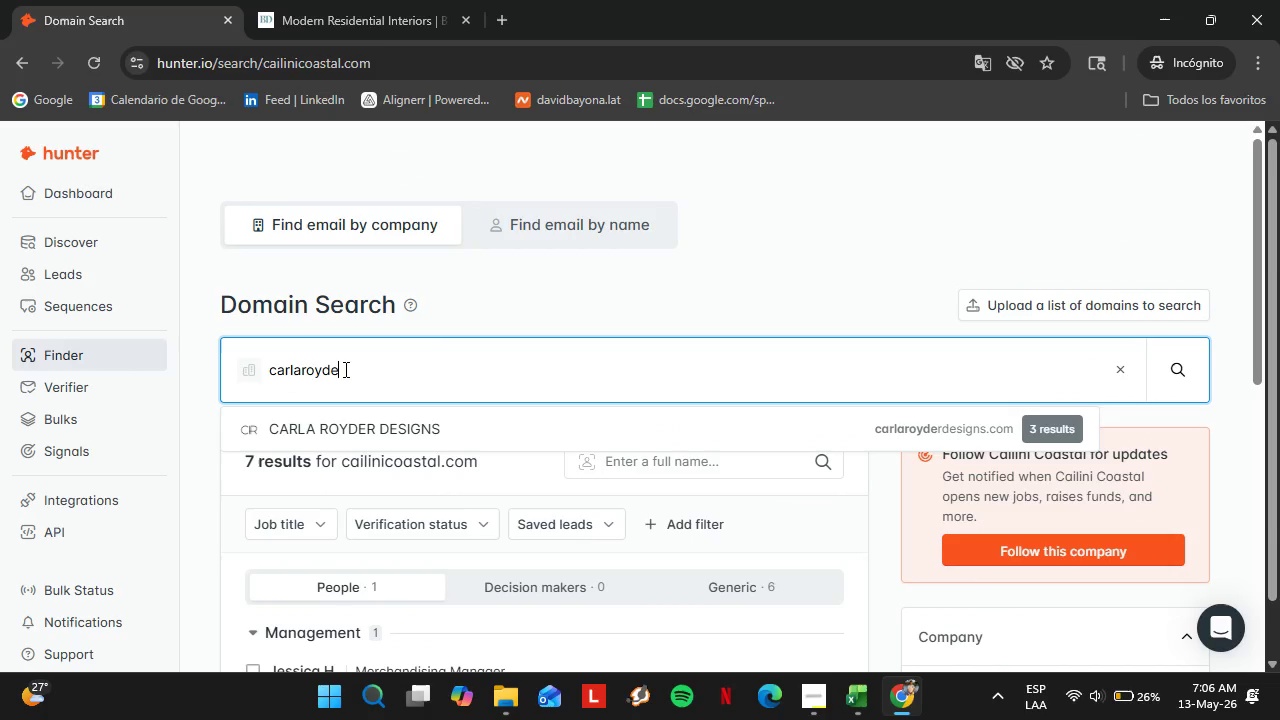 
key(ArrowDown)
 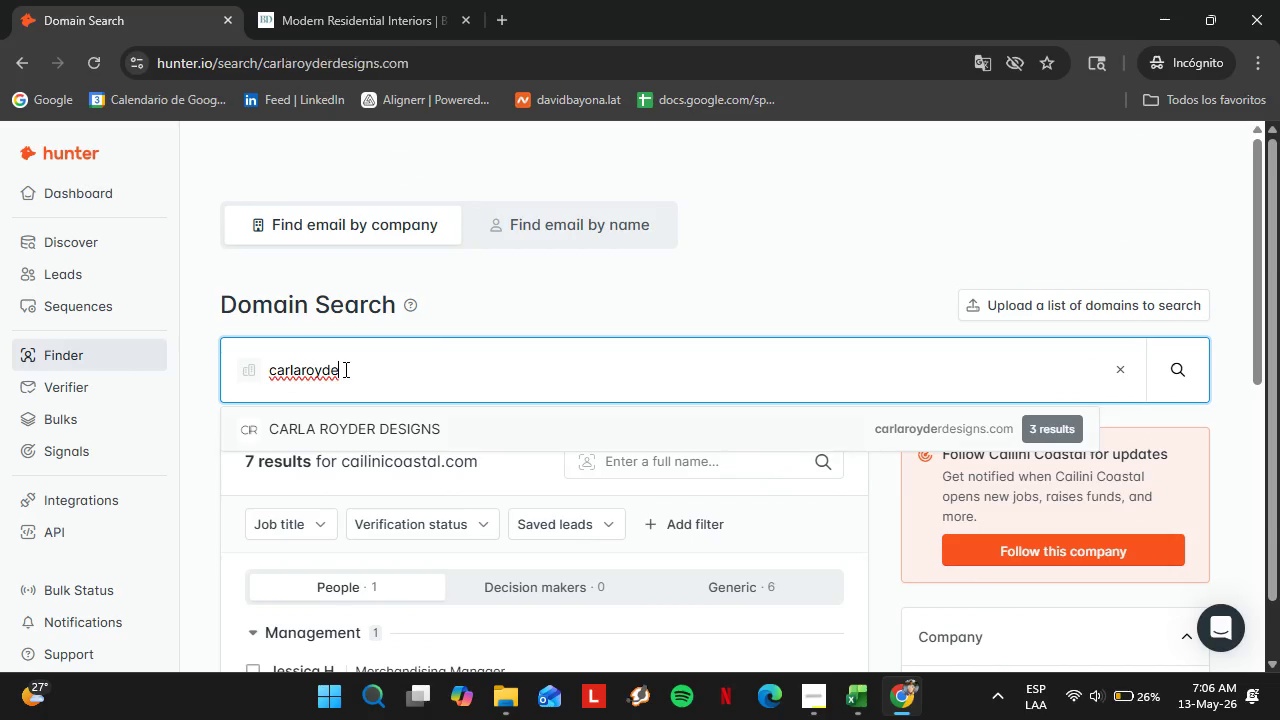 
key(Enter)
 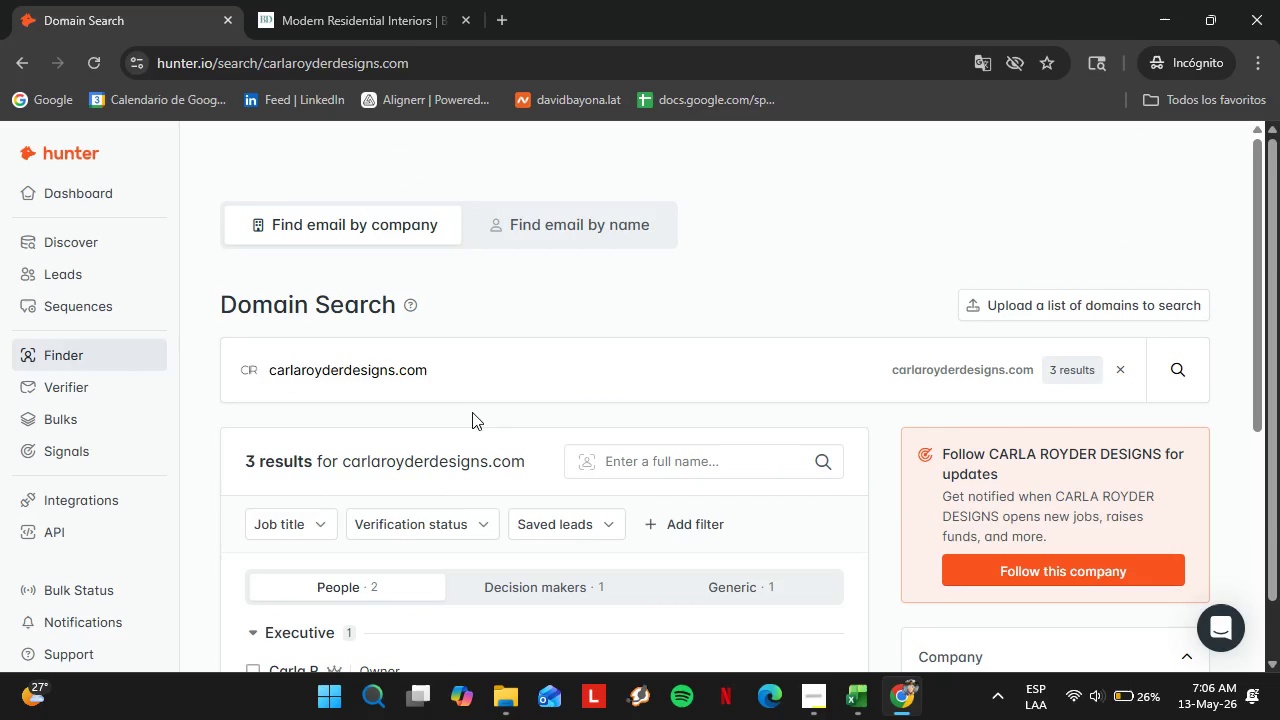 
scroll: coordinate [515, 433], scroll_direction: down, amount: 2.0
 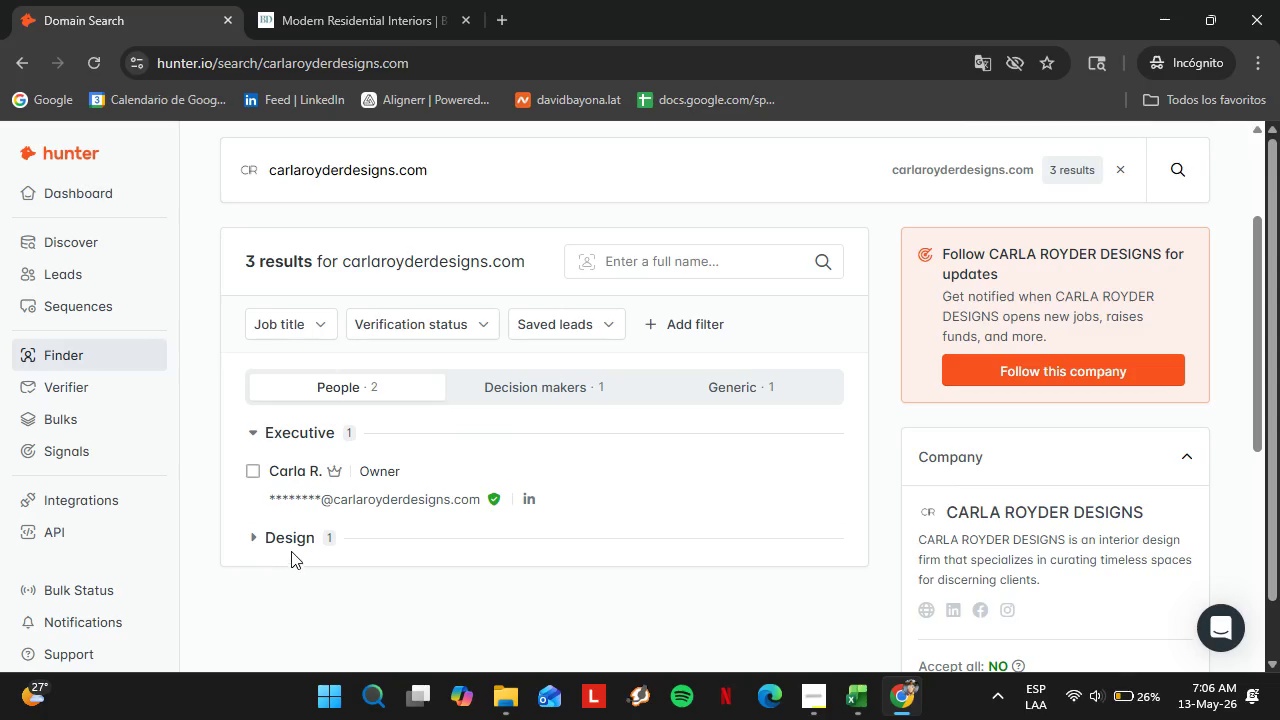 
left_click([294, 537])
 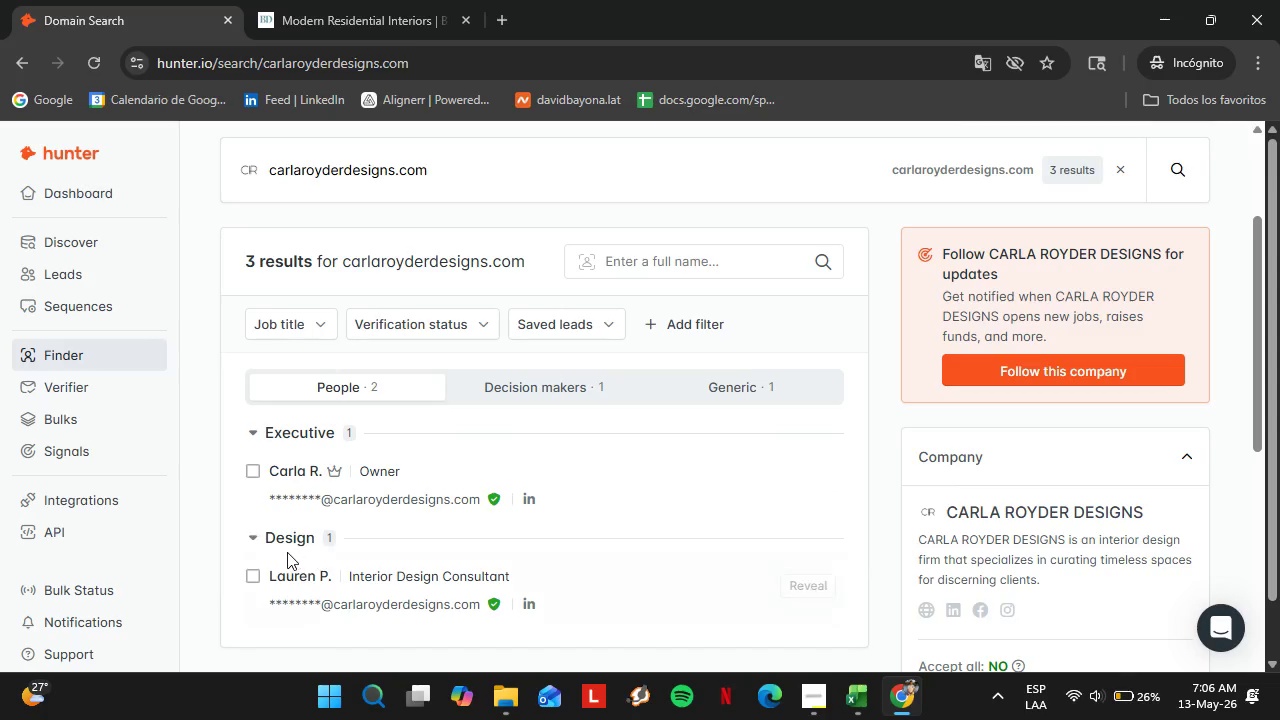 
double_click([285, 540])
 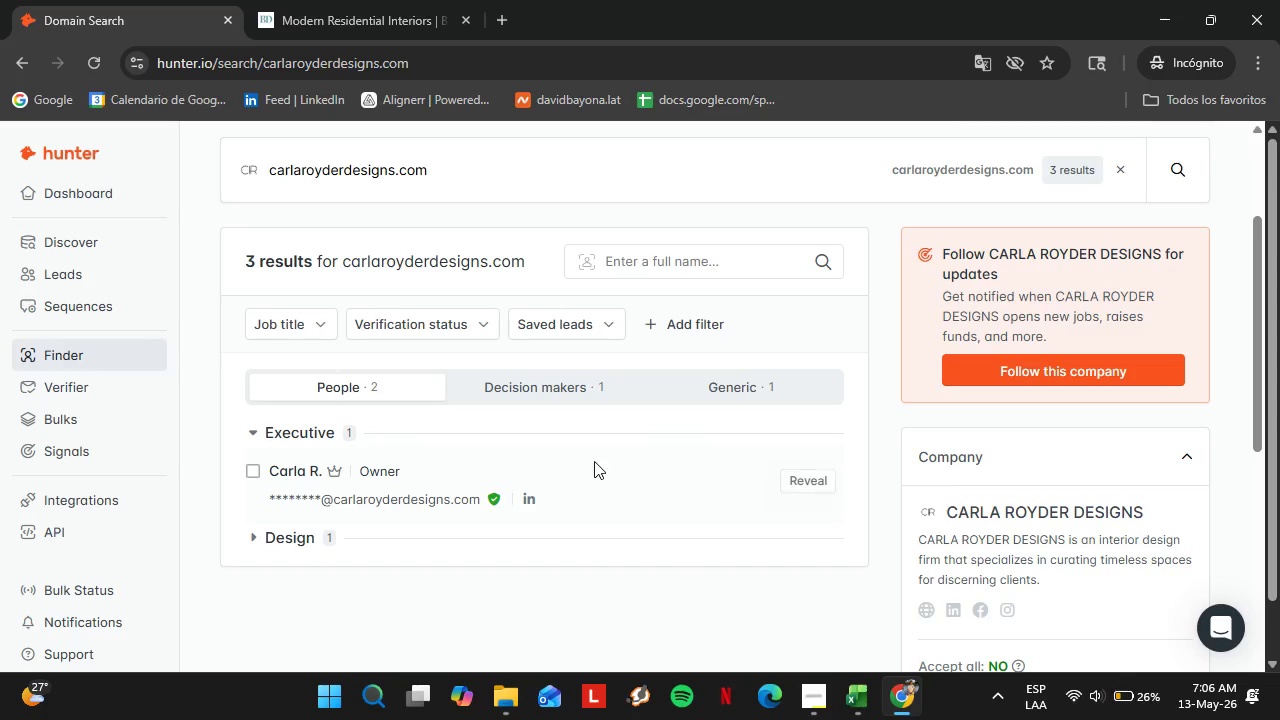 
scroll: coordinate [578, 468], scroll_direction: up, amount: 2.0
 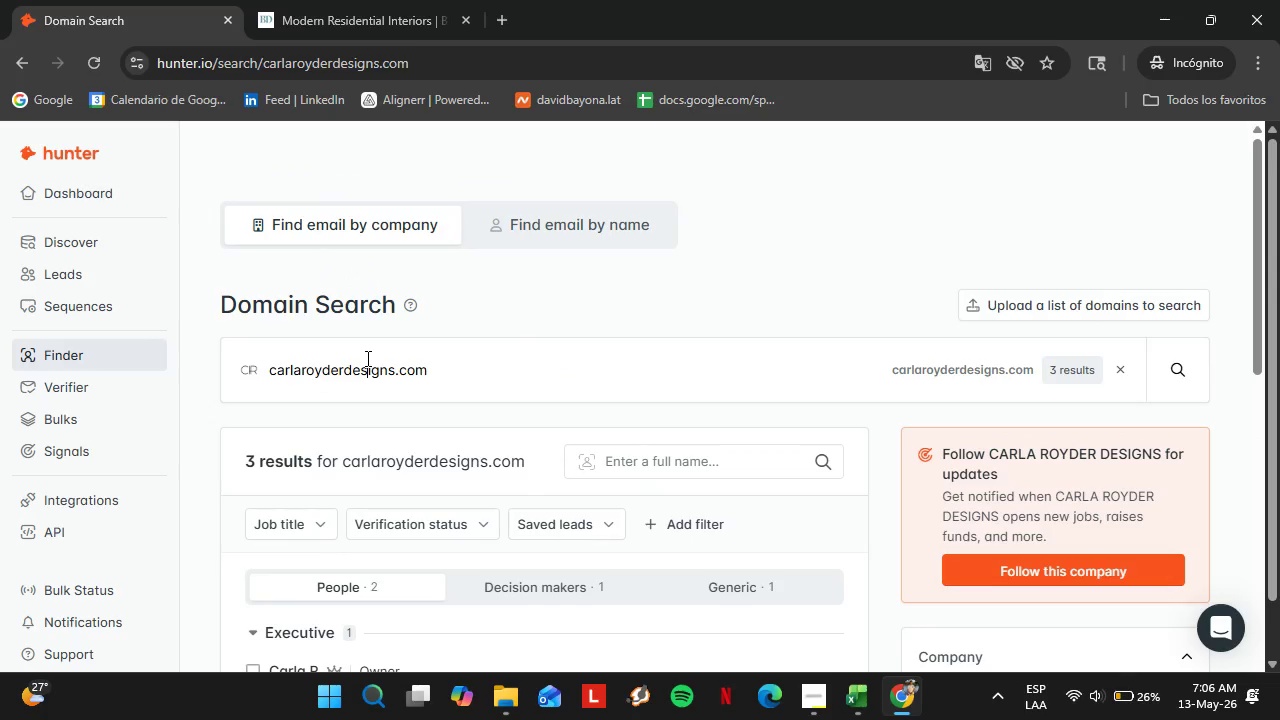 
double_click([366, 358])
 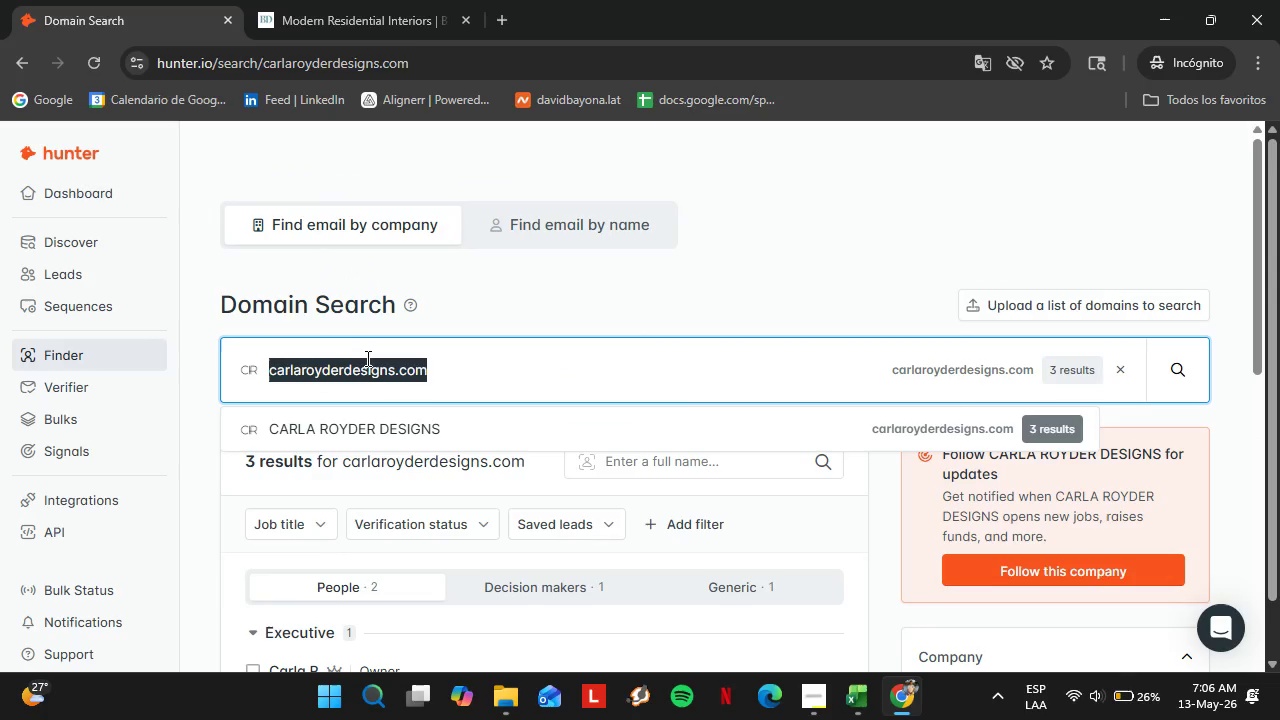 
triple_click([366, 358])
 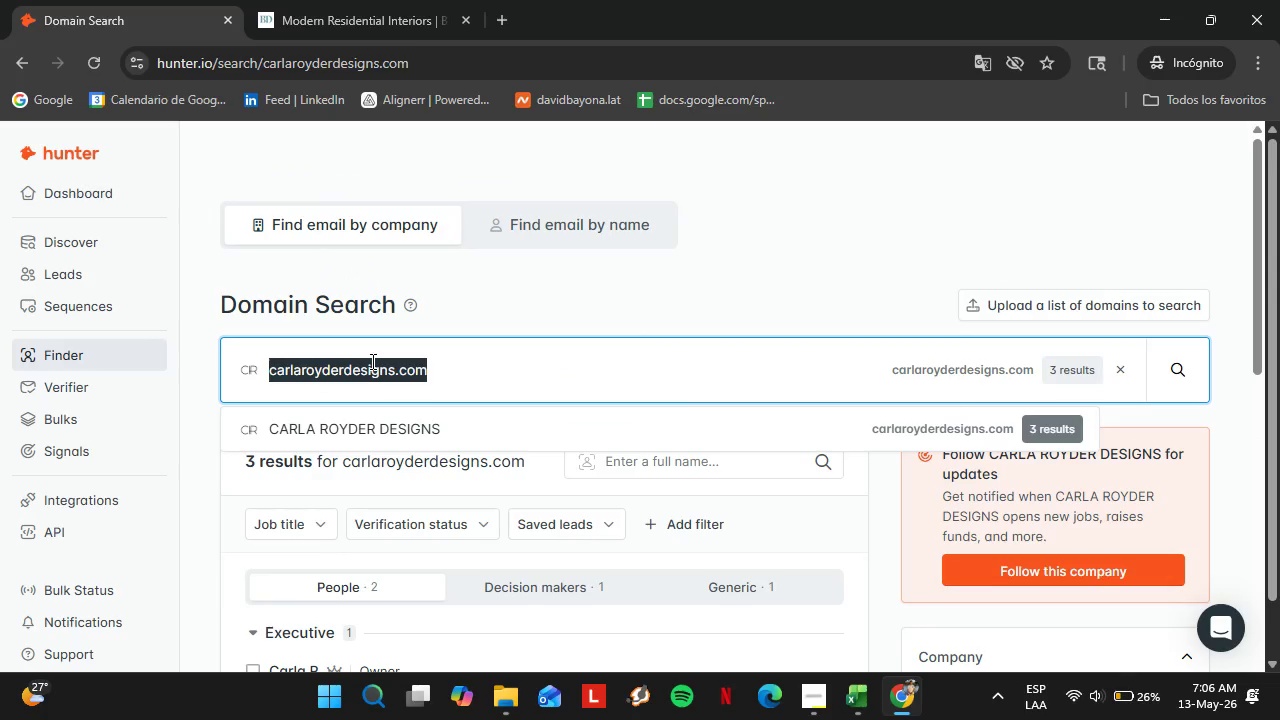 
type(cedashouse)
 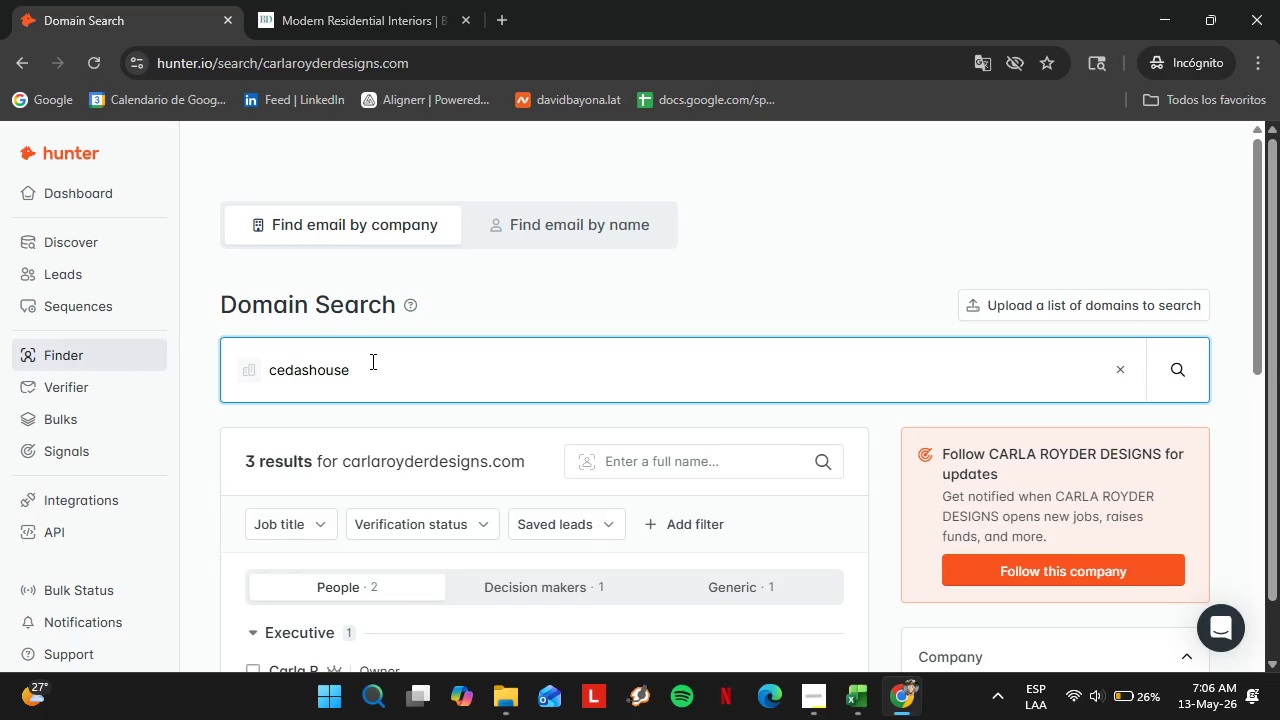 
hold_key(key=ArrowLeft, duration=0.55)
 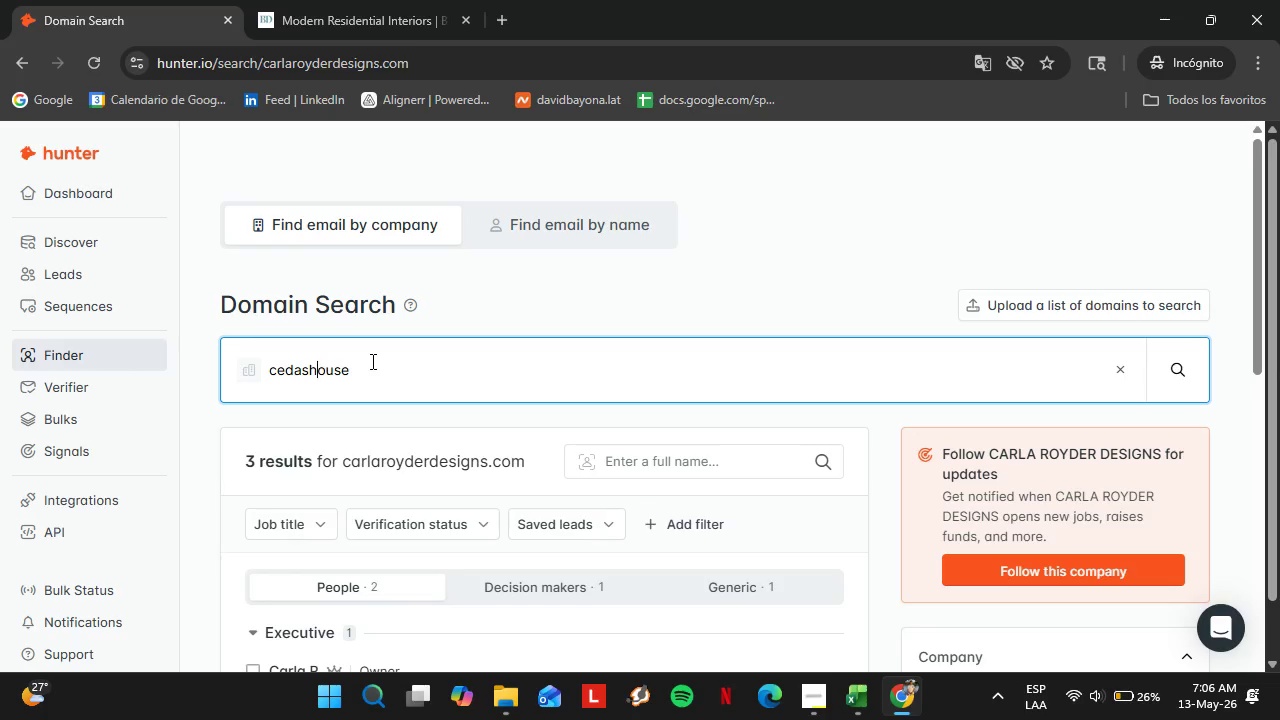 
key(ArrowLeft)
 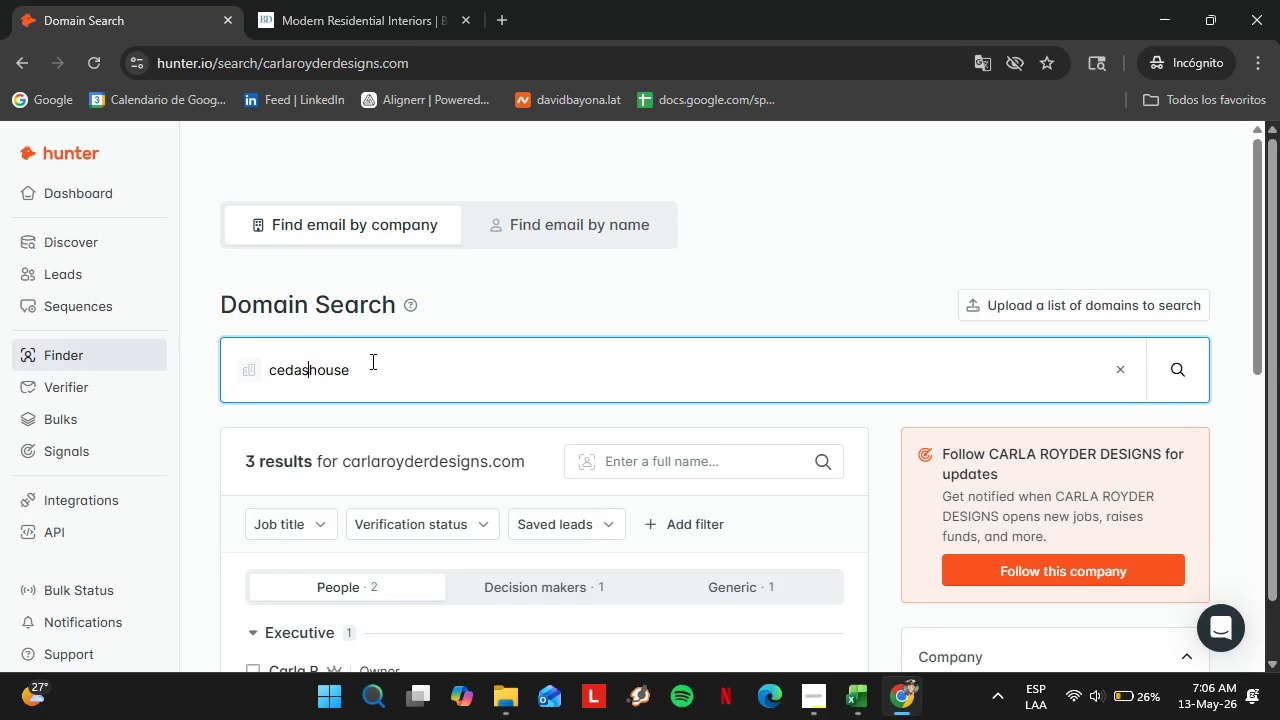 
key(ArrowLeft)
 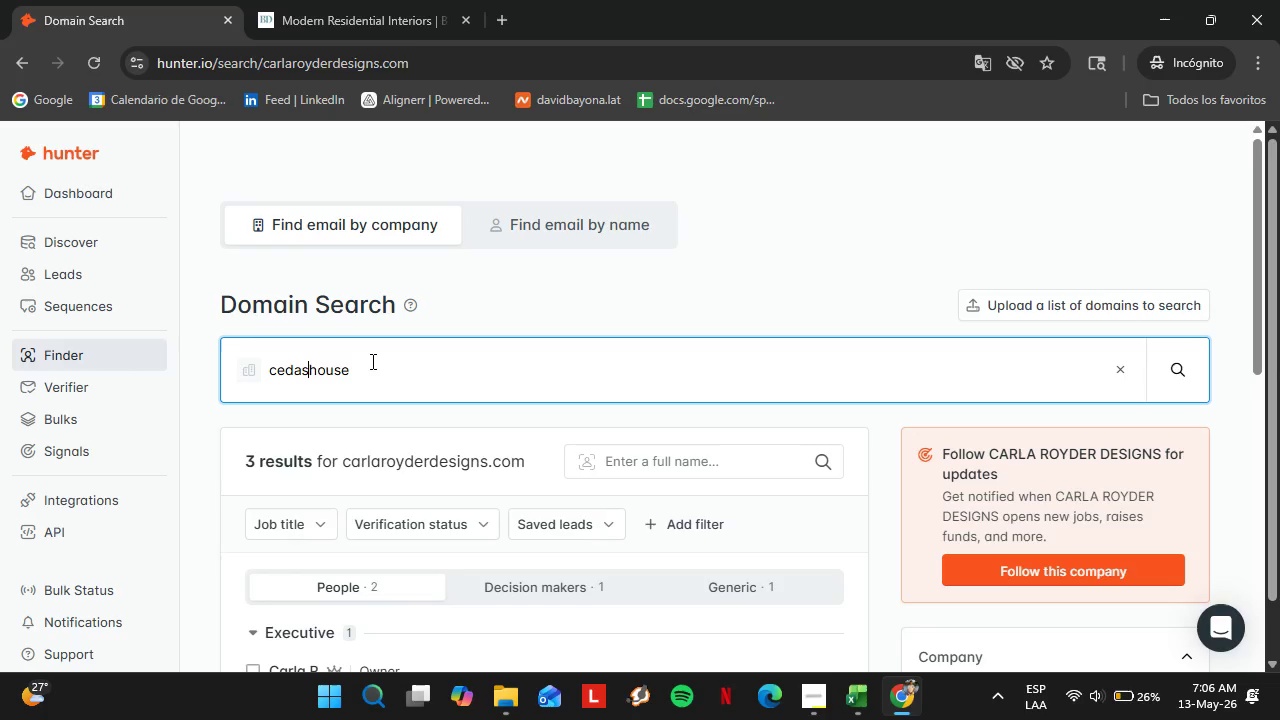 
key(Backspace)
type(rdesigb)
key(Backspace)
type(ncollective.com)
 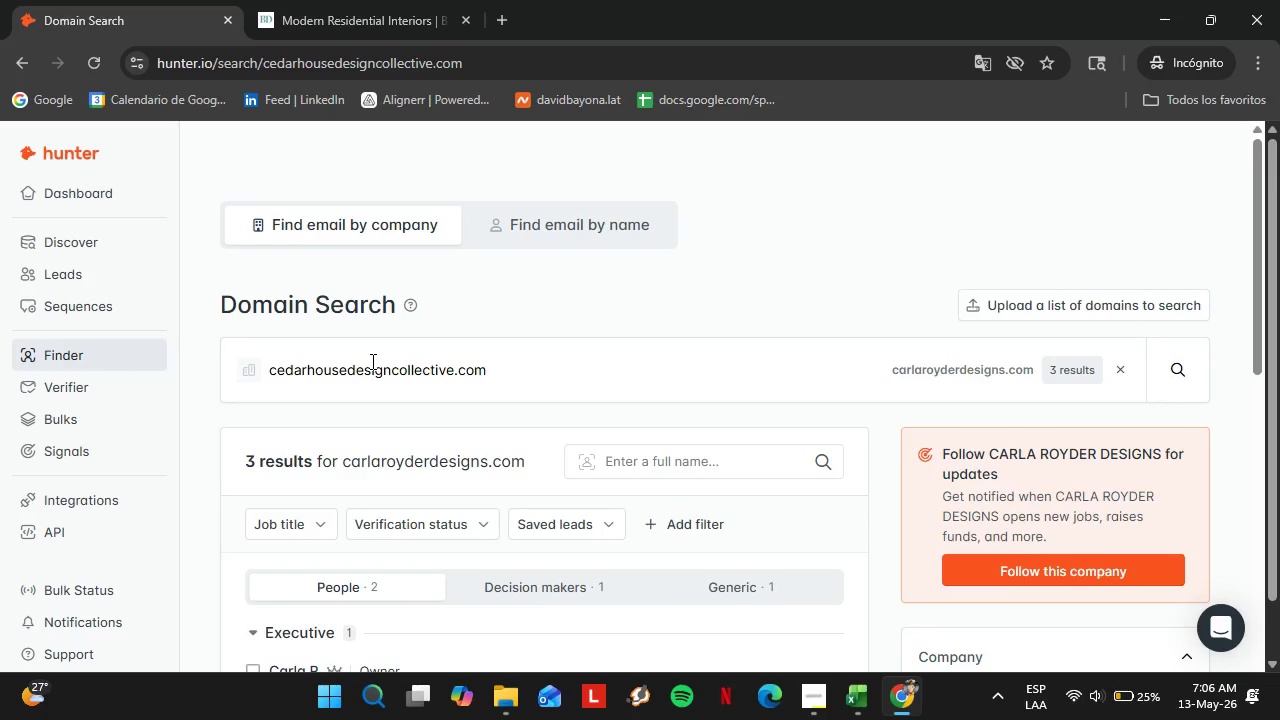 
hold_key(key=ArrowRight, duration=0.73)
 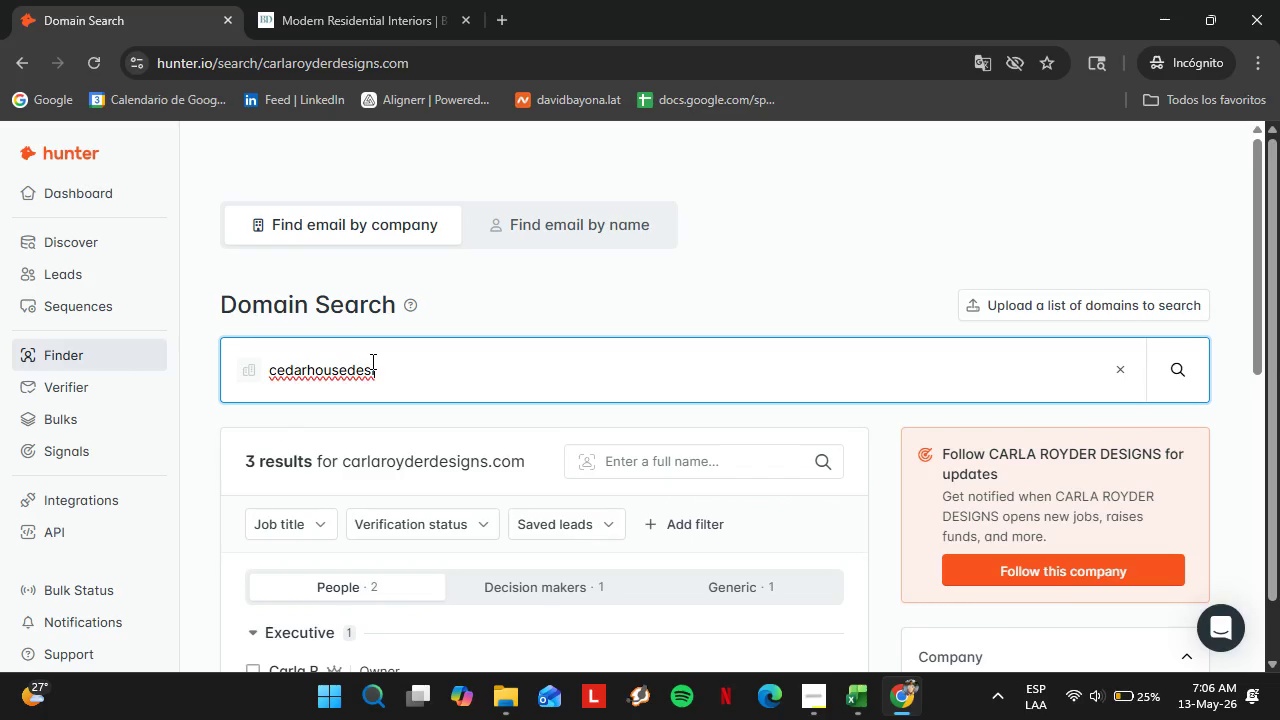 
key(Enter)
 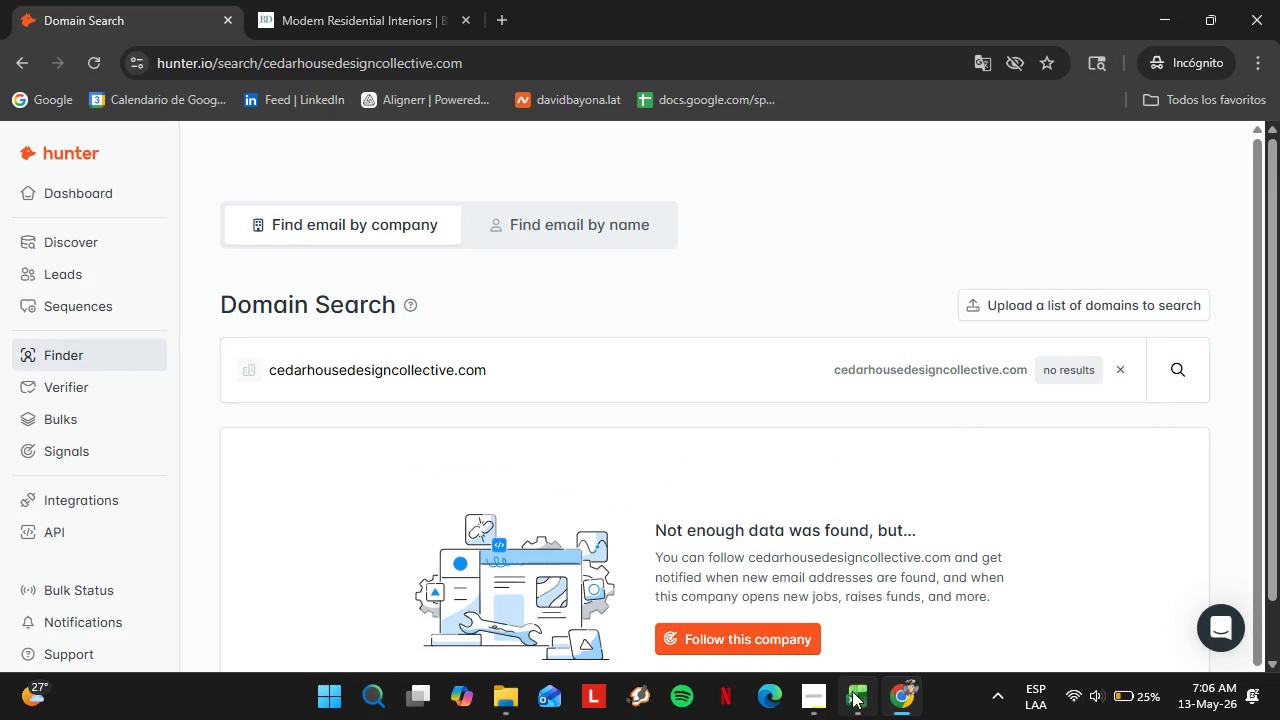 
left_click([816, 698])